 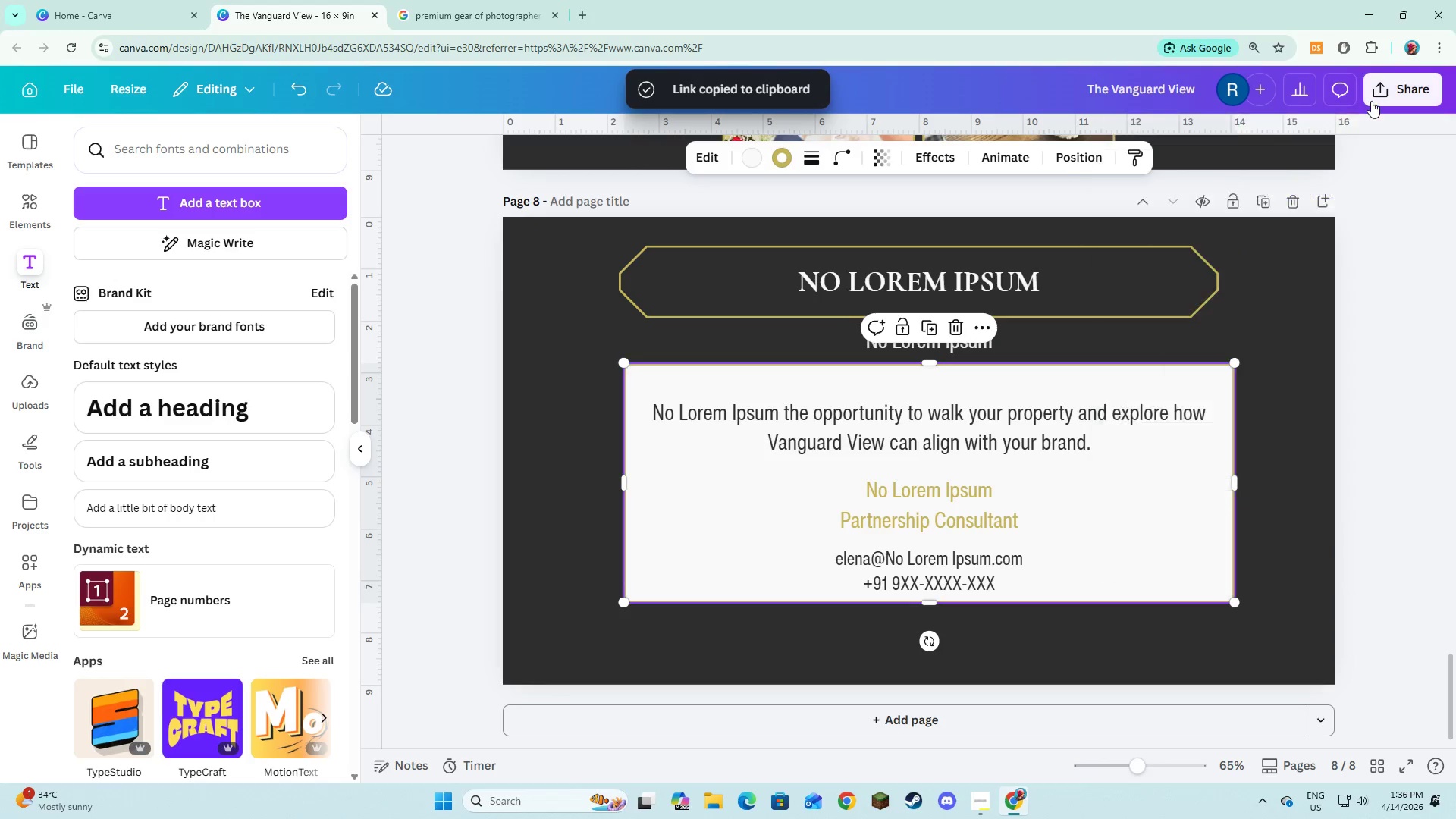 
left_click([1381, 90])
 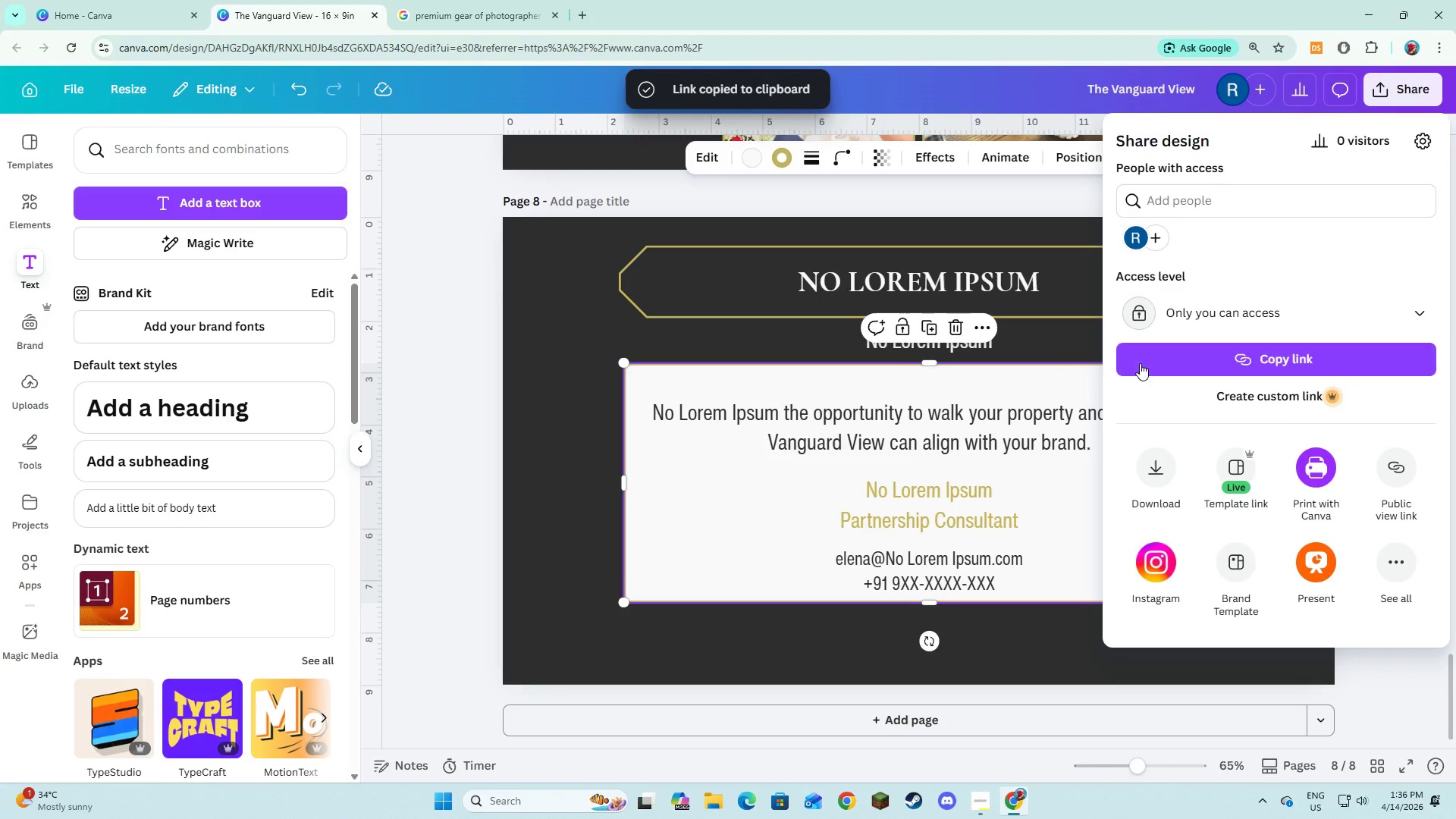 
left_click([1149, 472])
 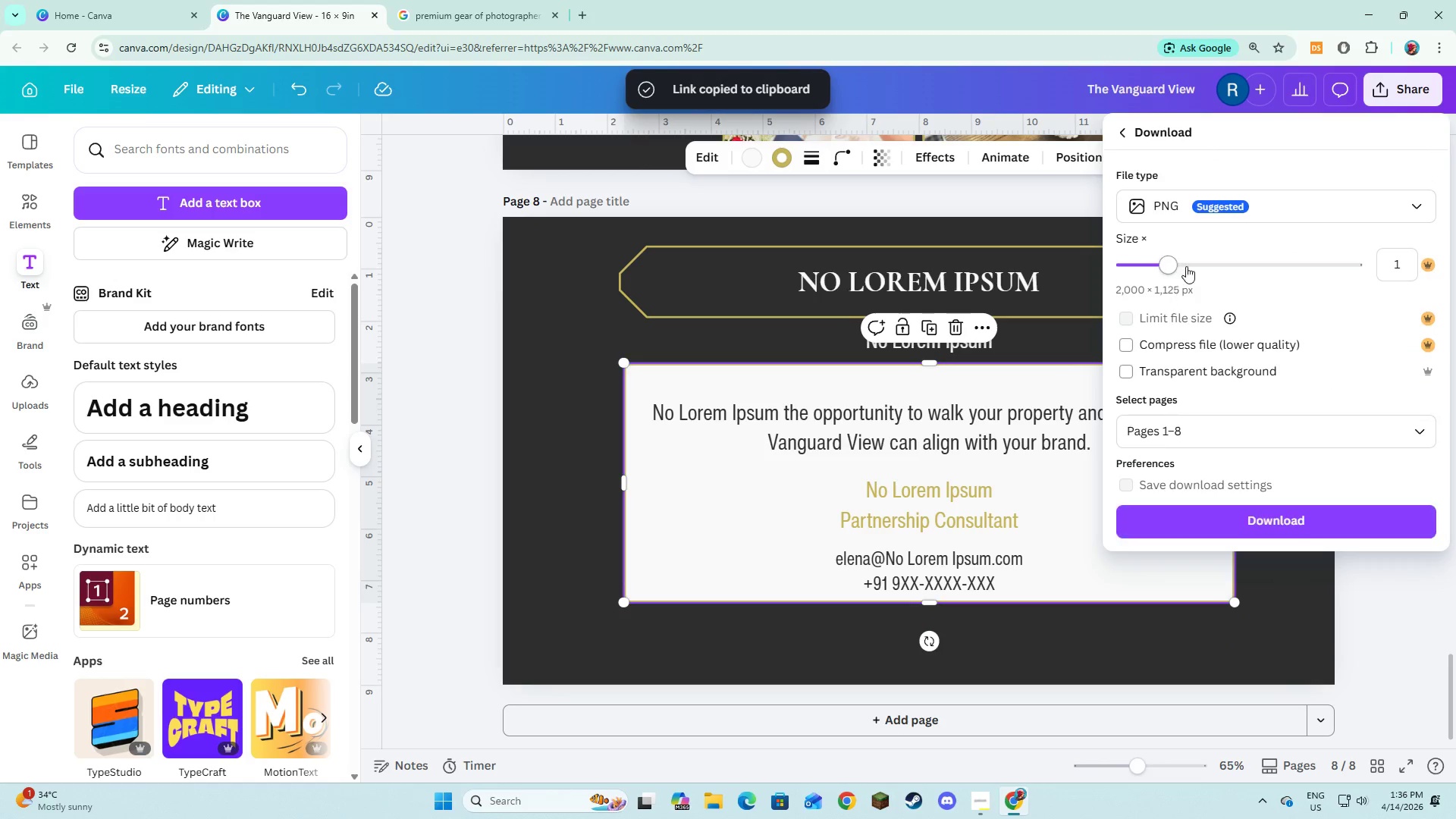 
left_click([1213, 208])
 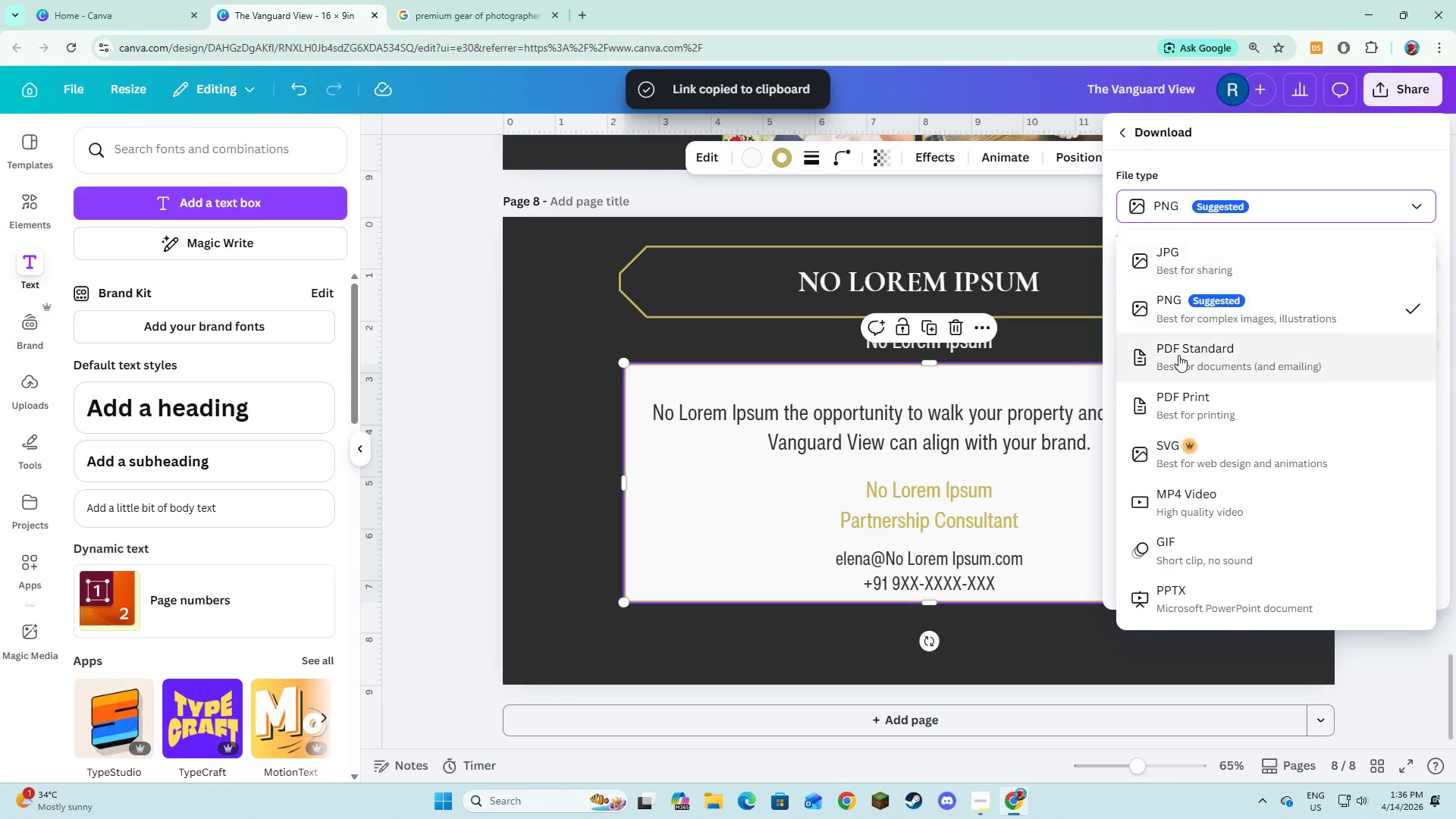 
left_click([1178, 355])
 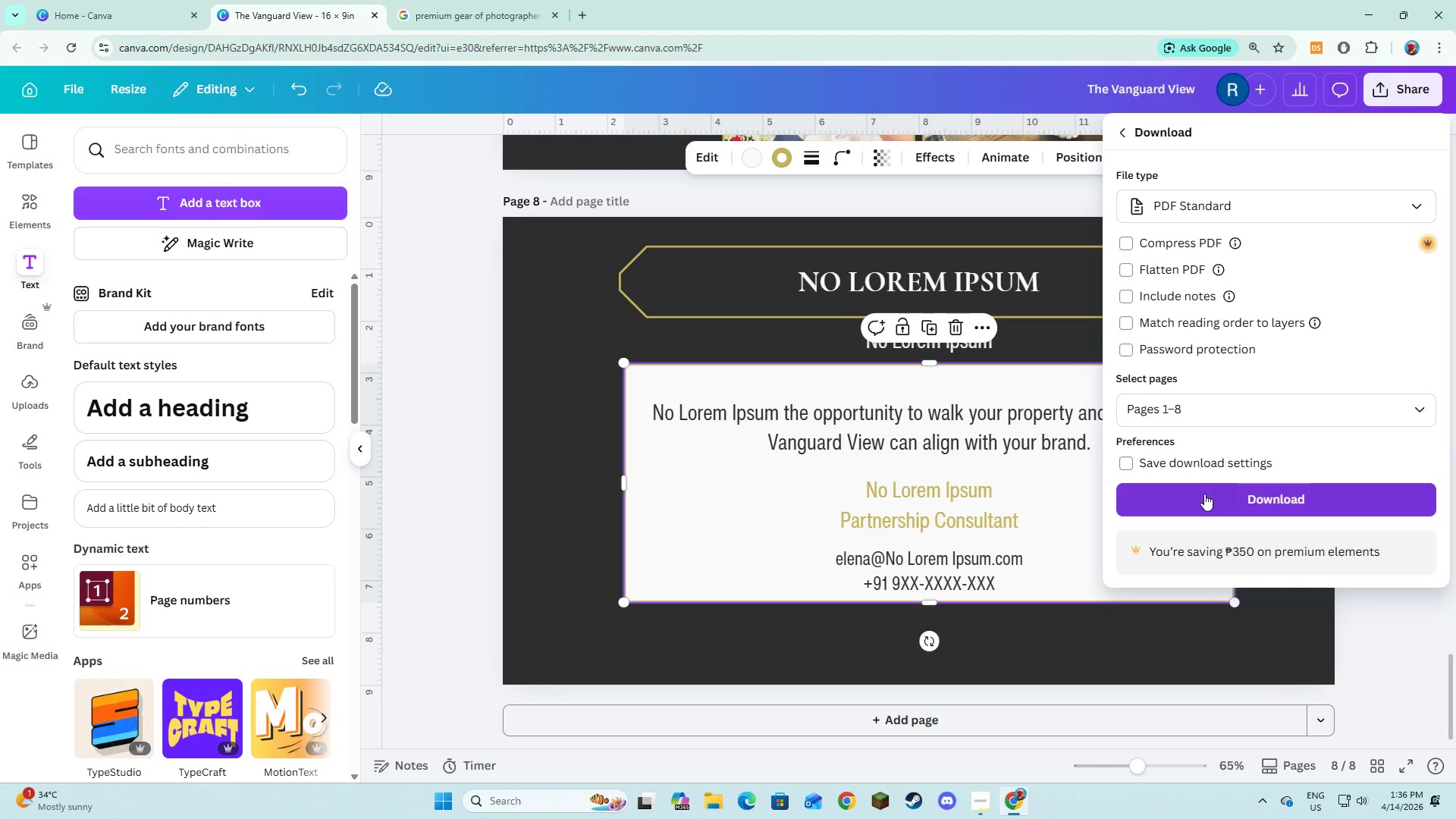 
left_click([1204, 500])
 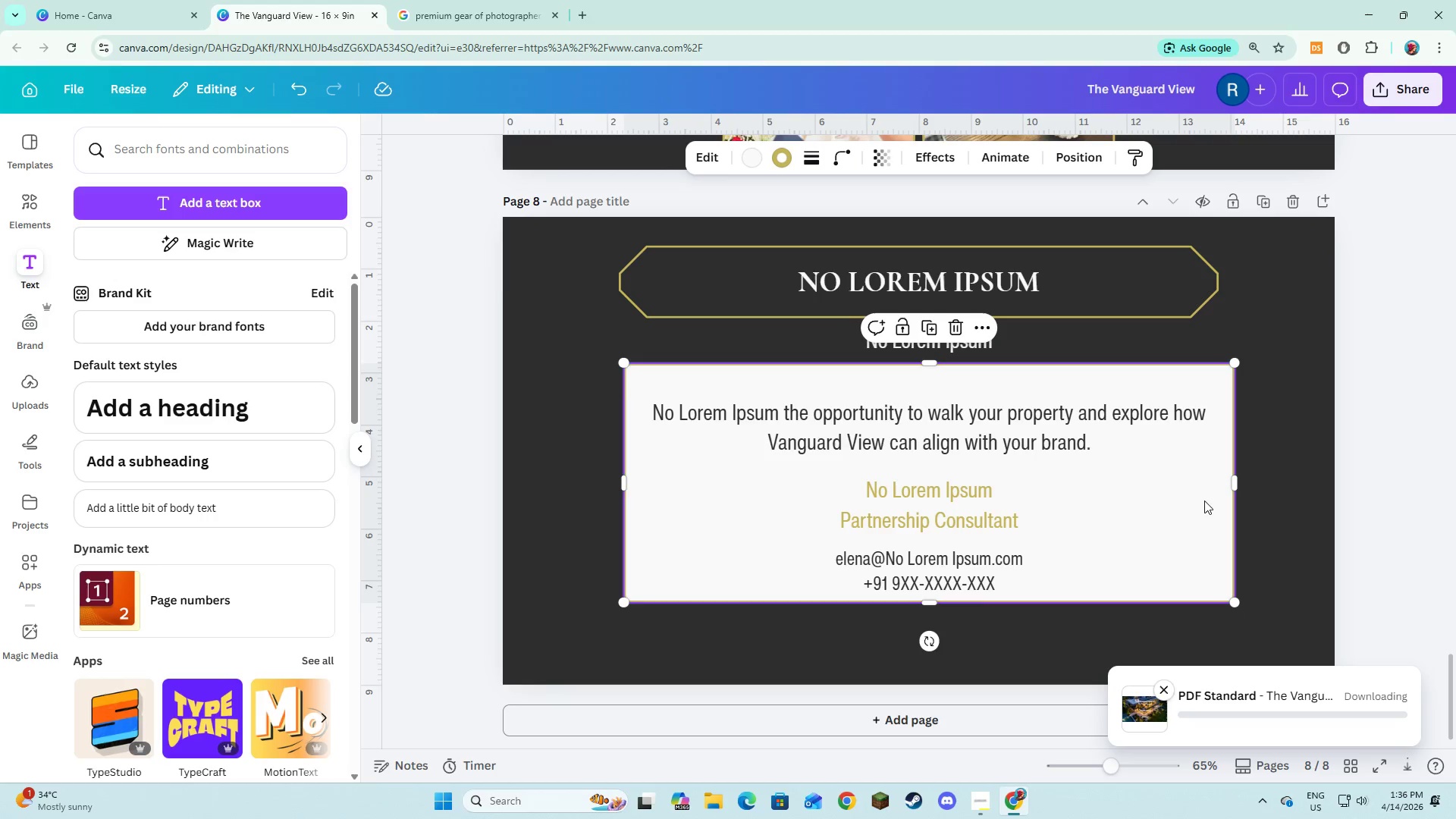 
key(Alt+AltLeft)
 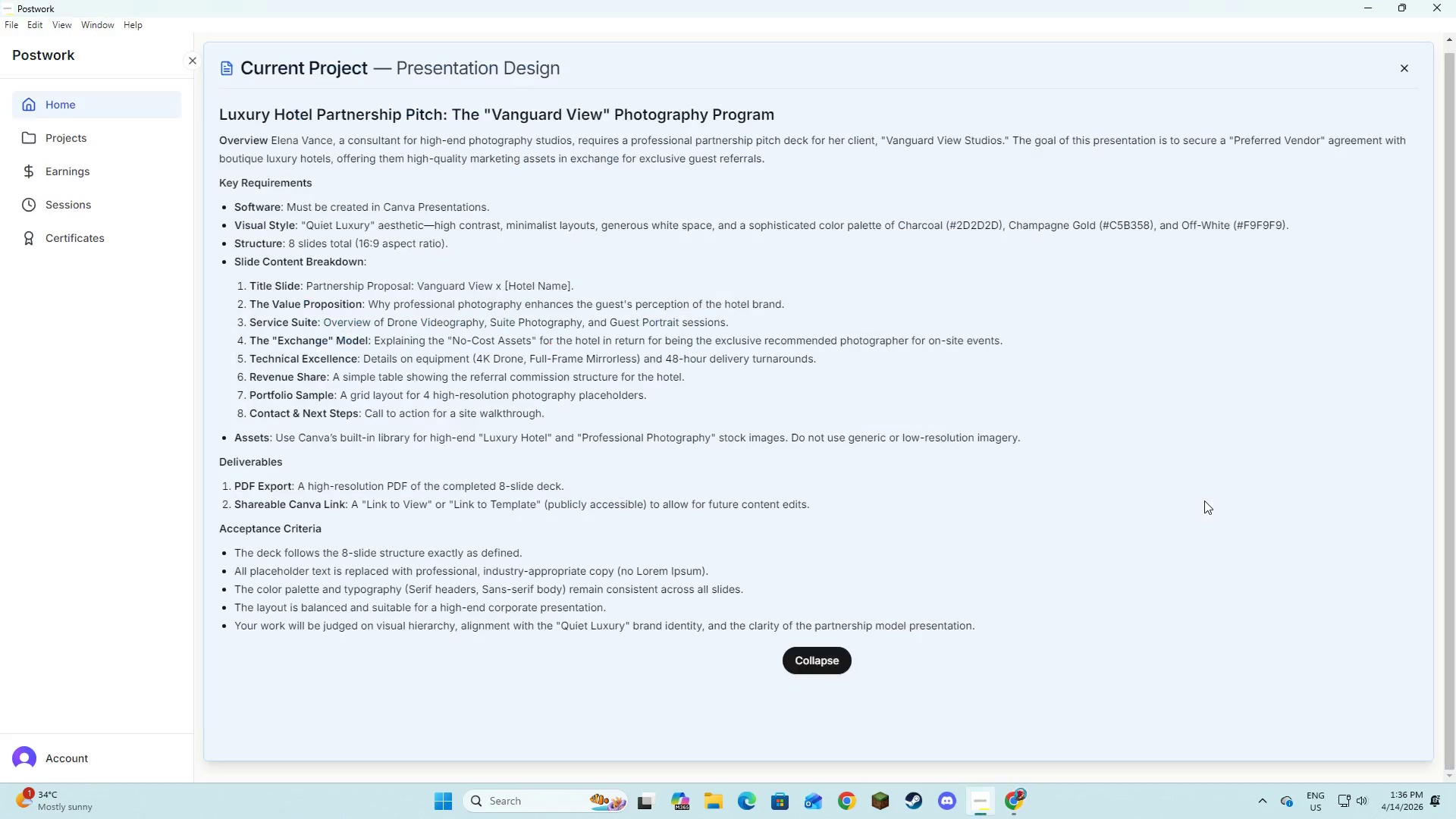 
key(Alt+Tab)